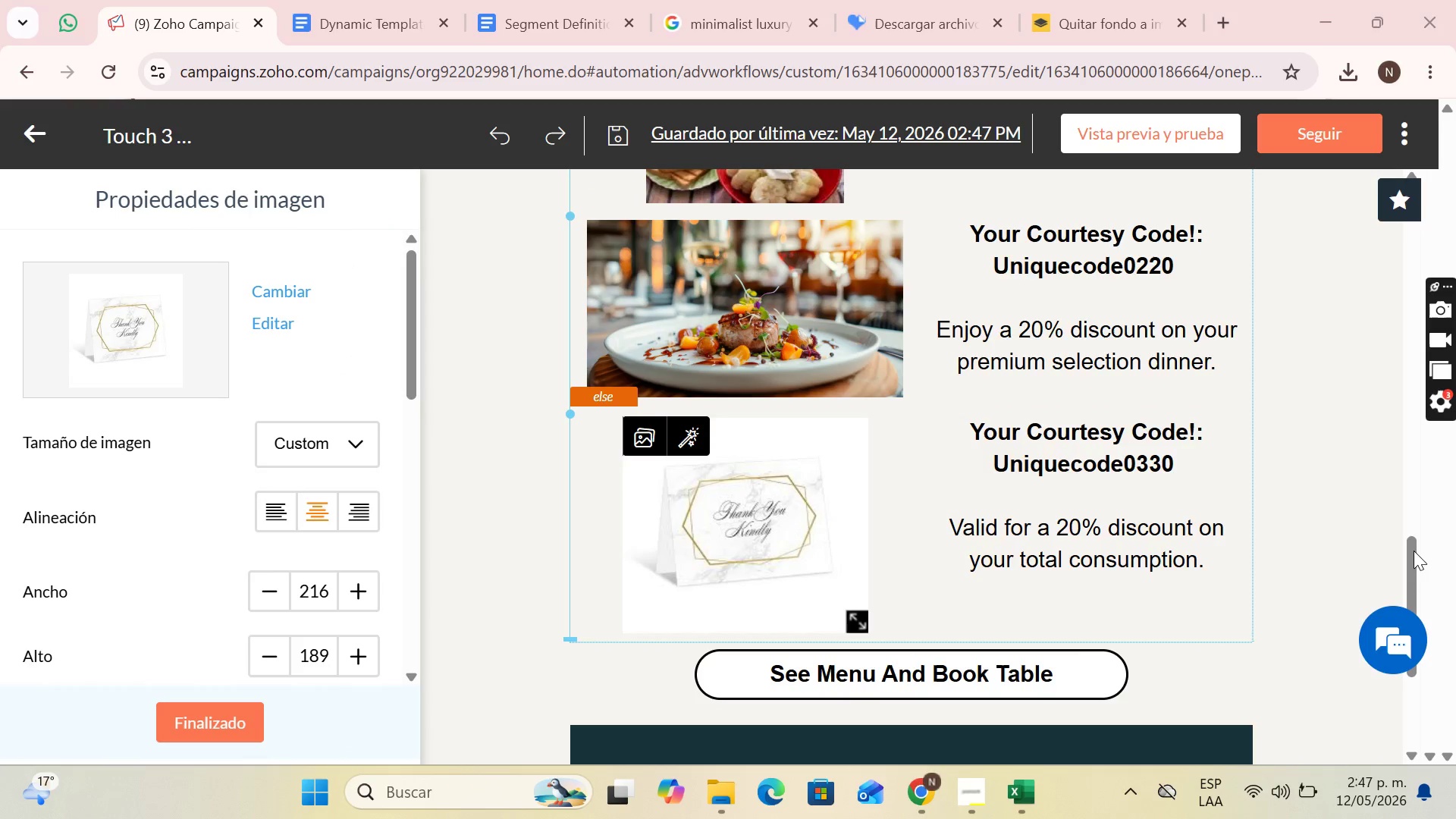 
left_click_drag(start_coordinate=[1414, 551], to_coordinate=[1419, 594])
 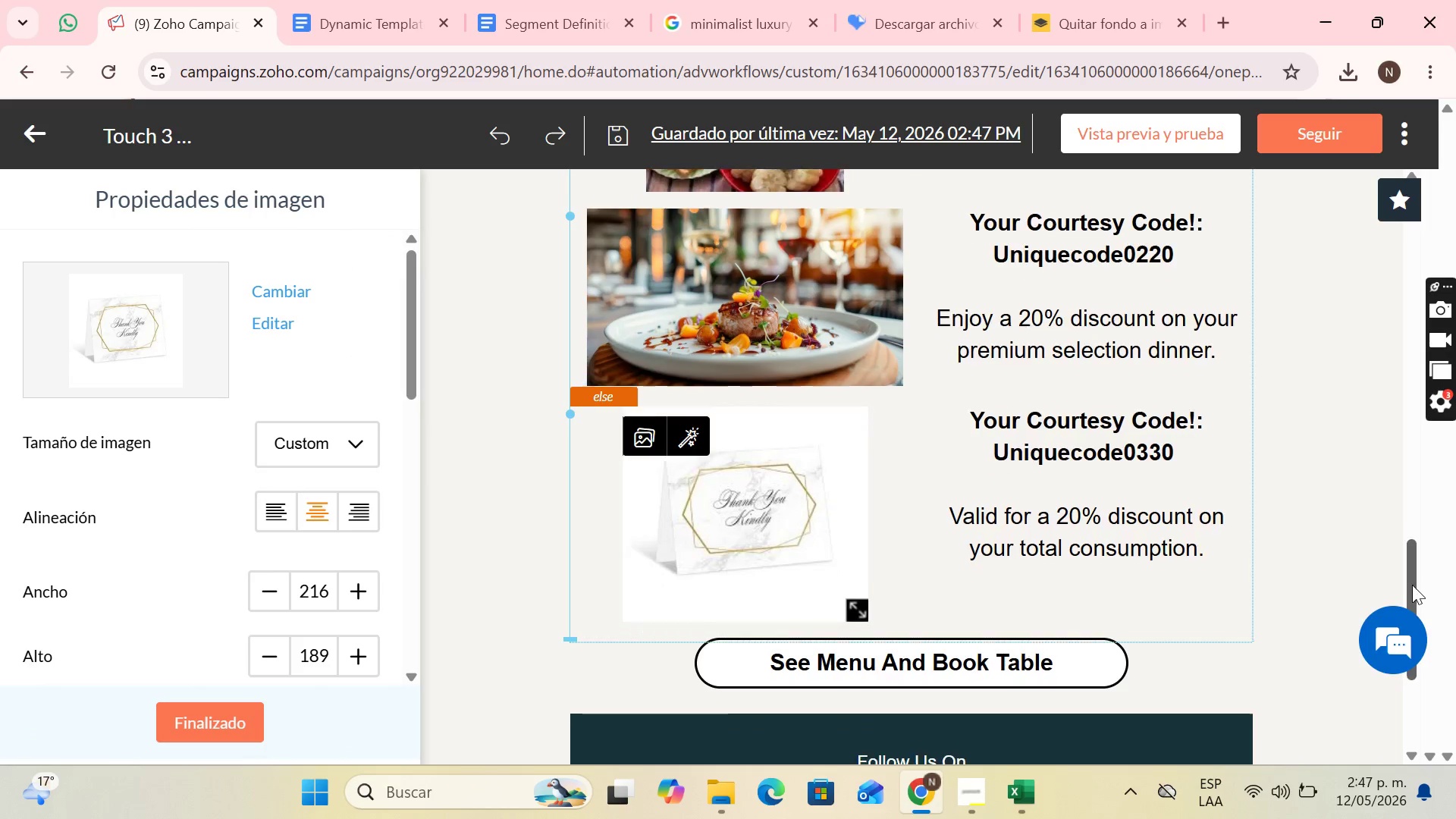 
left_click_drag(start_coordinate=[1411, 575], to_coordinate=[1418, 627])
 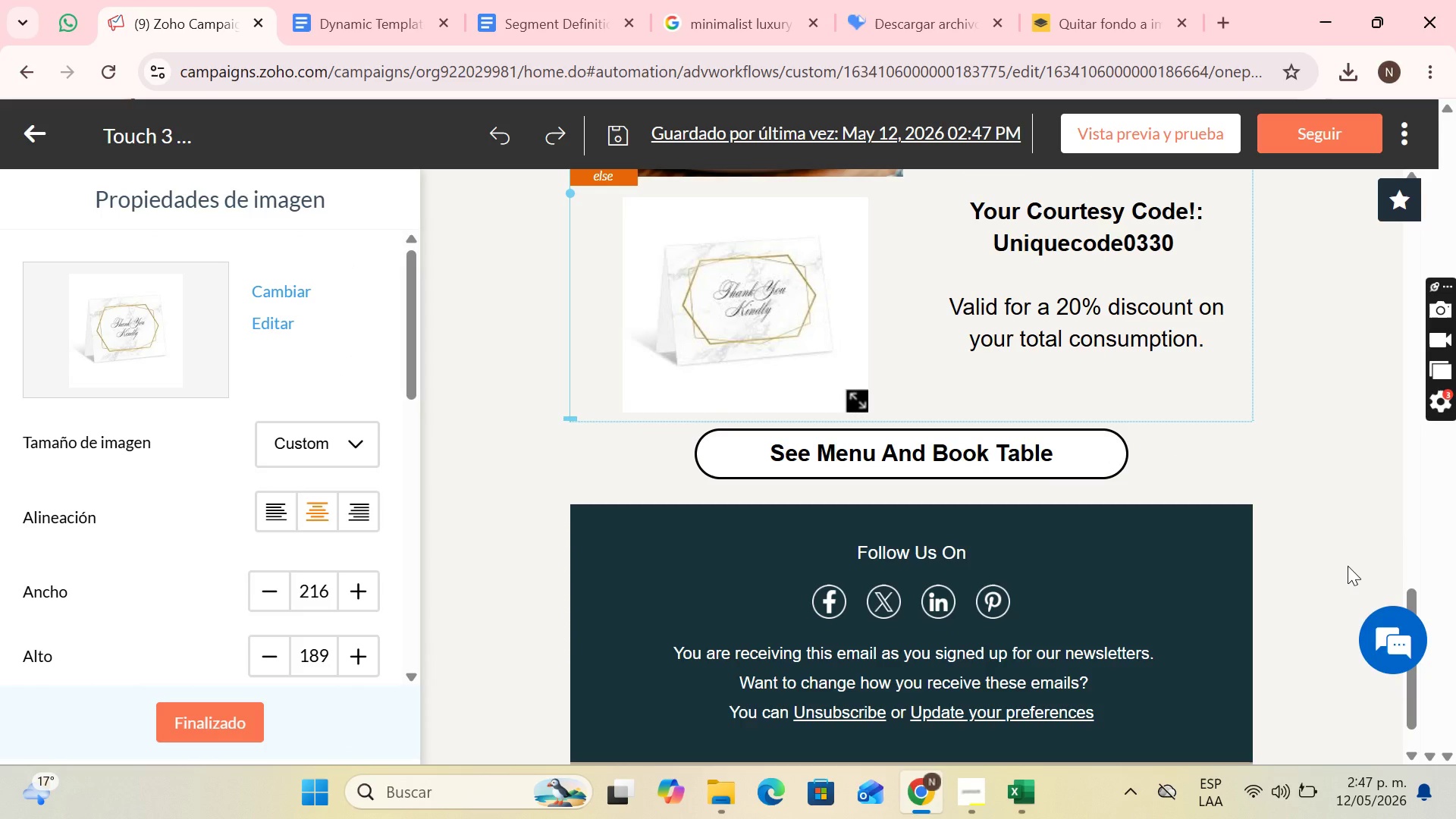 
key(PrintScreen)
 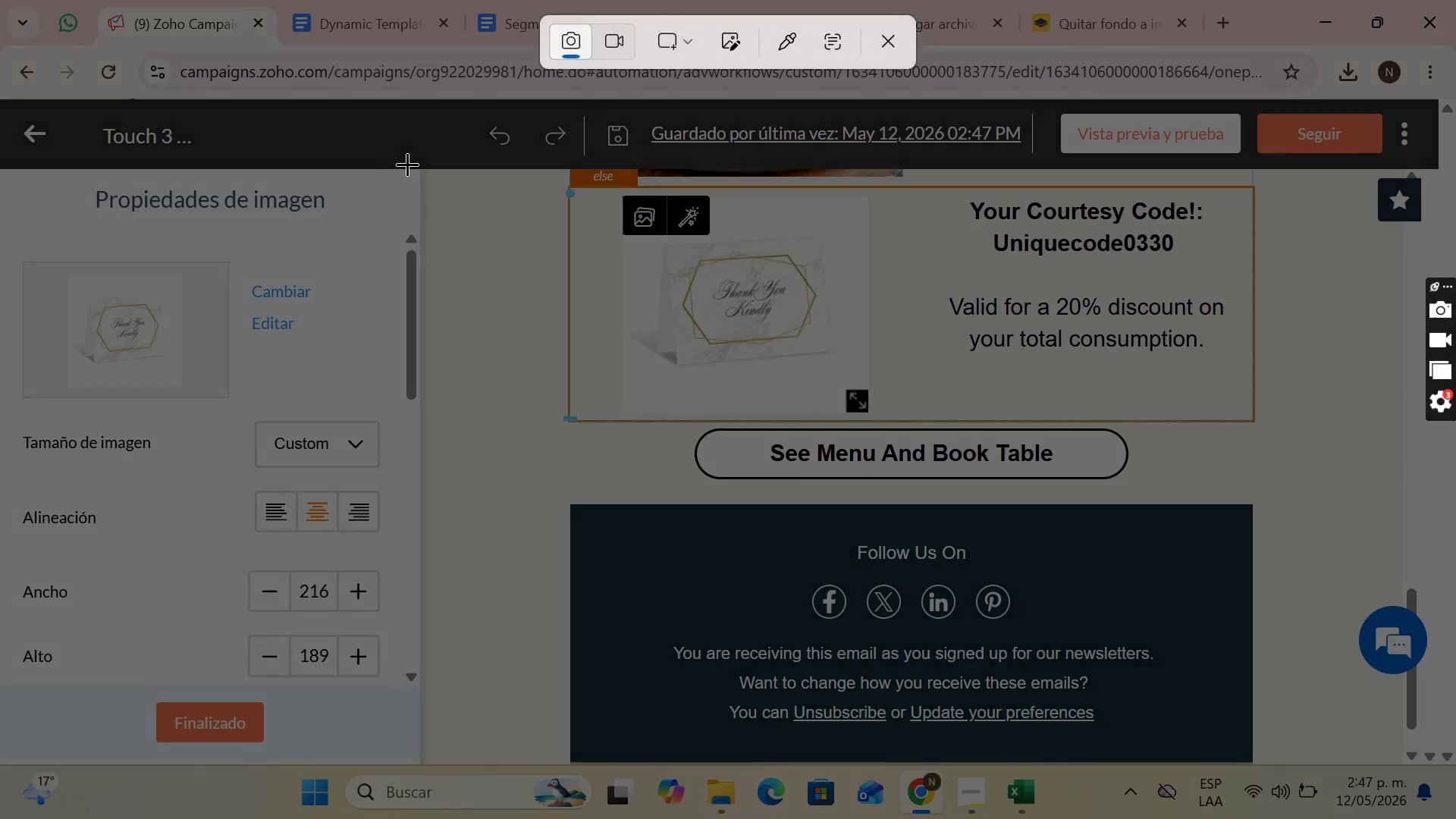 
left_click_drag(start_coordinate=[423, 165], to_coordinate=[1398, 763])
 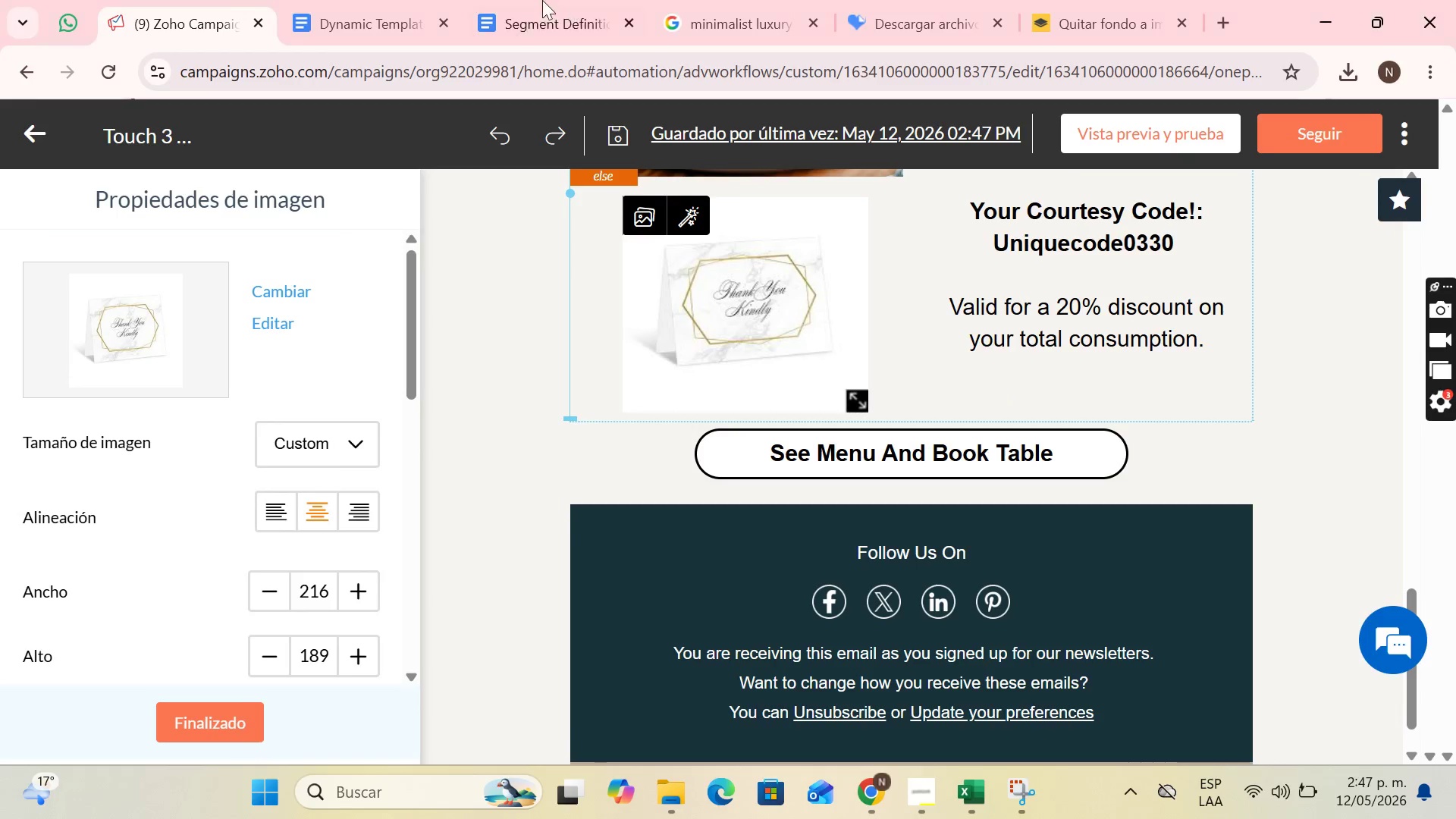 
left_click([530, 0])
 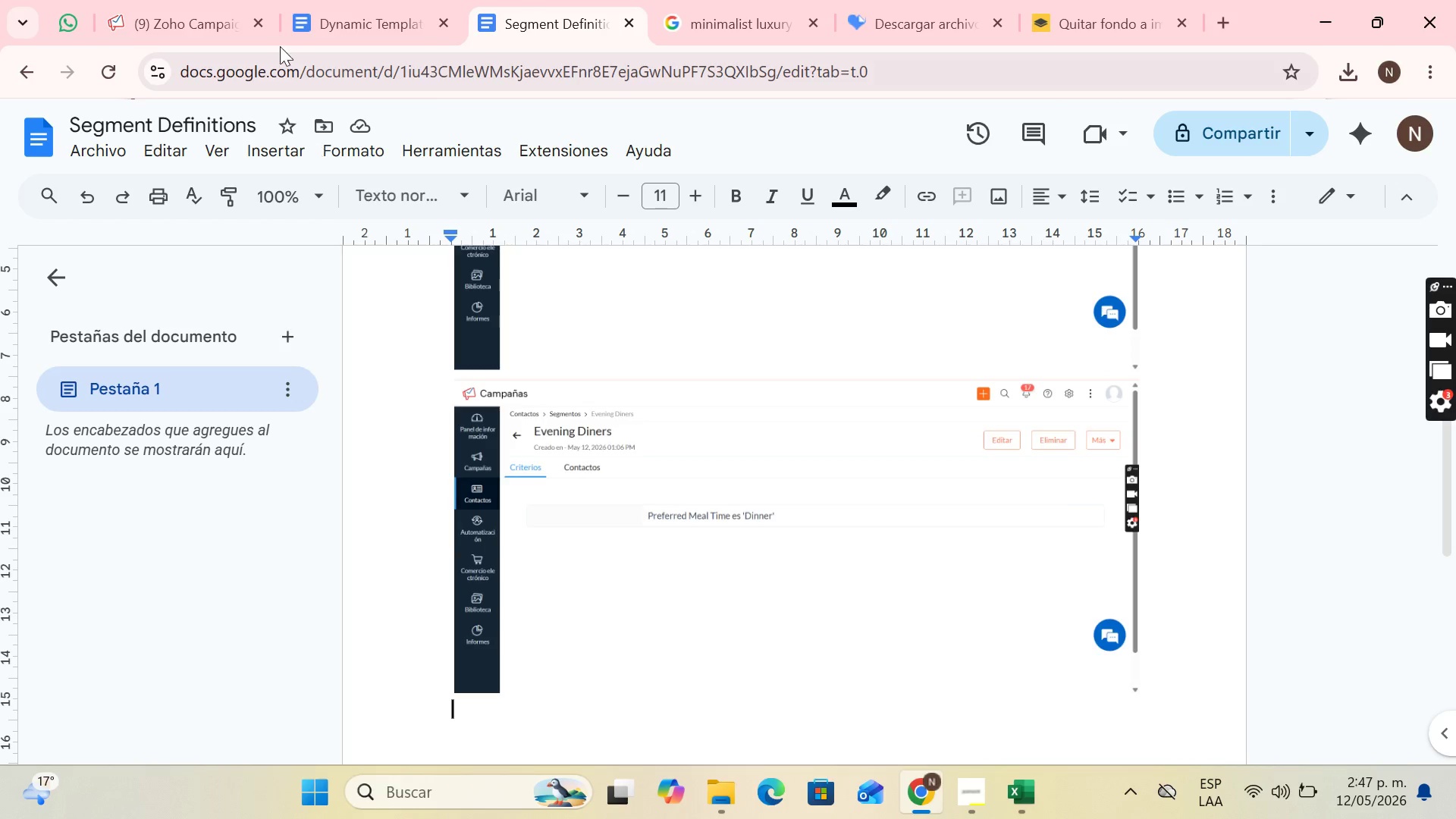 
left_click([297, 0])
 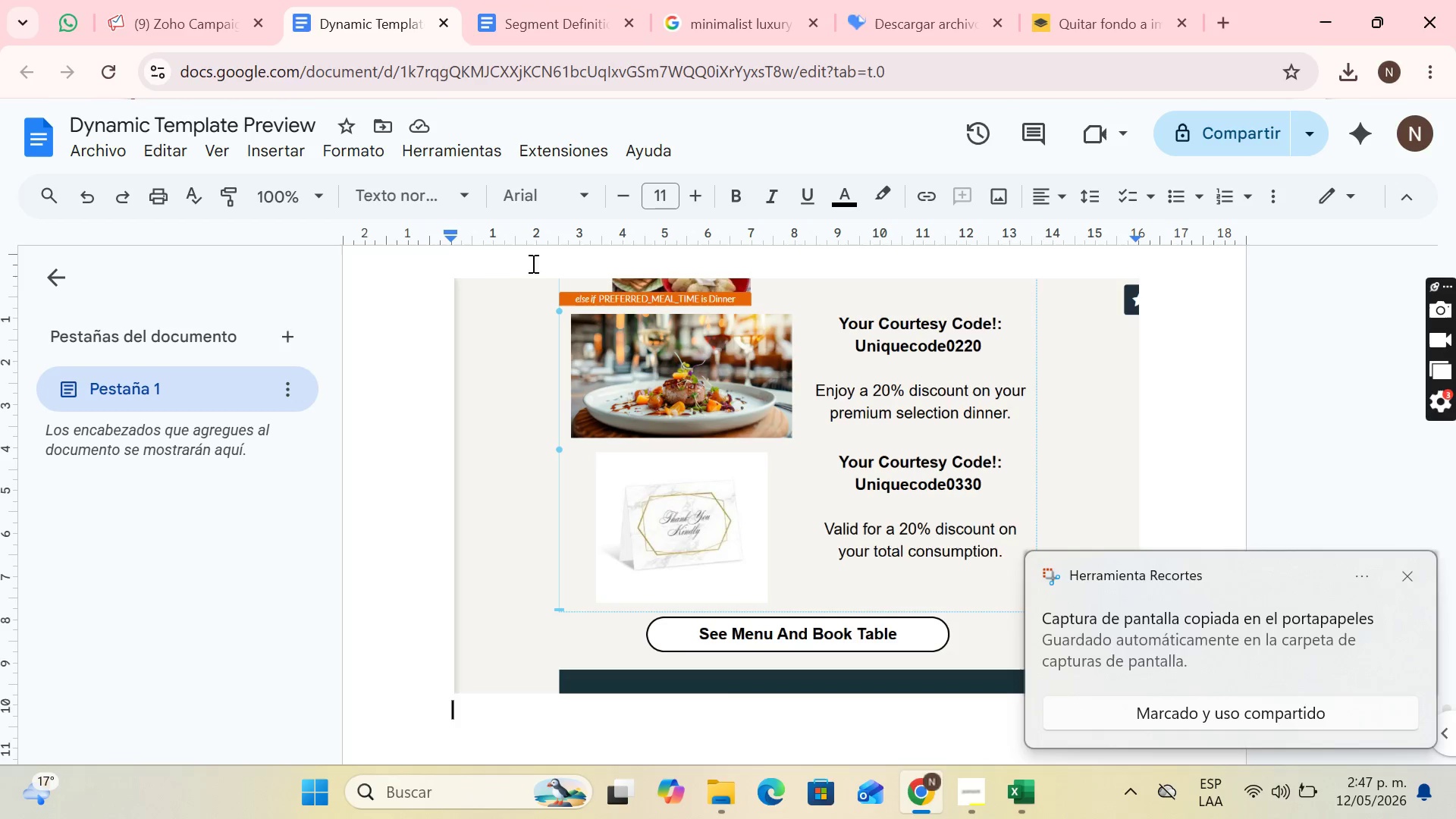 
key(Control+V)
 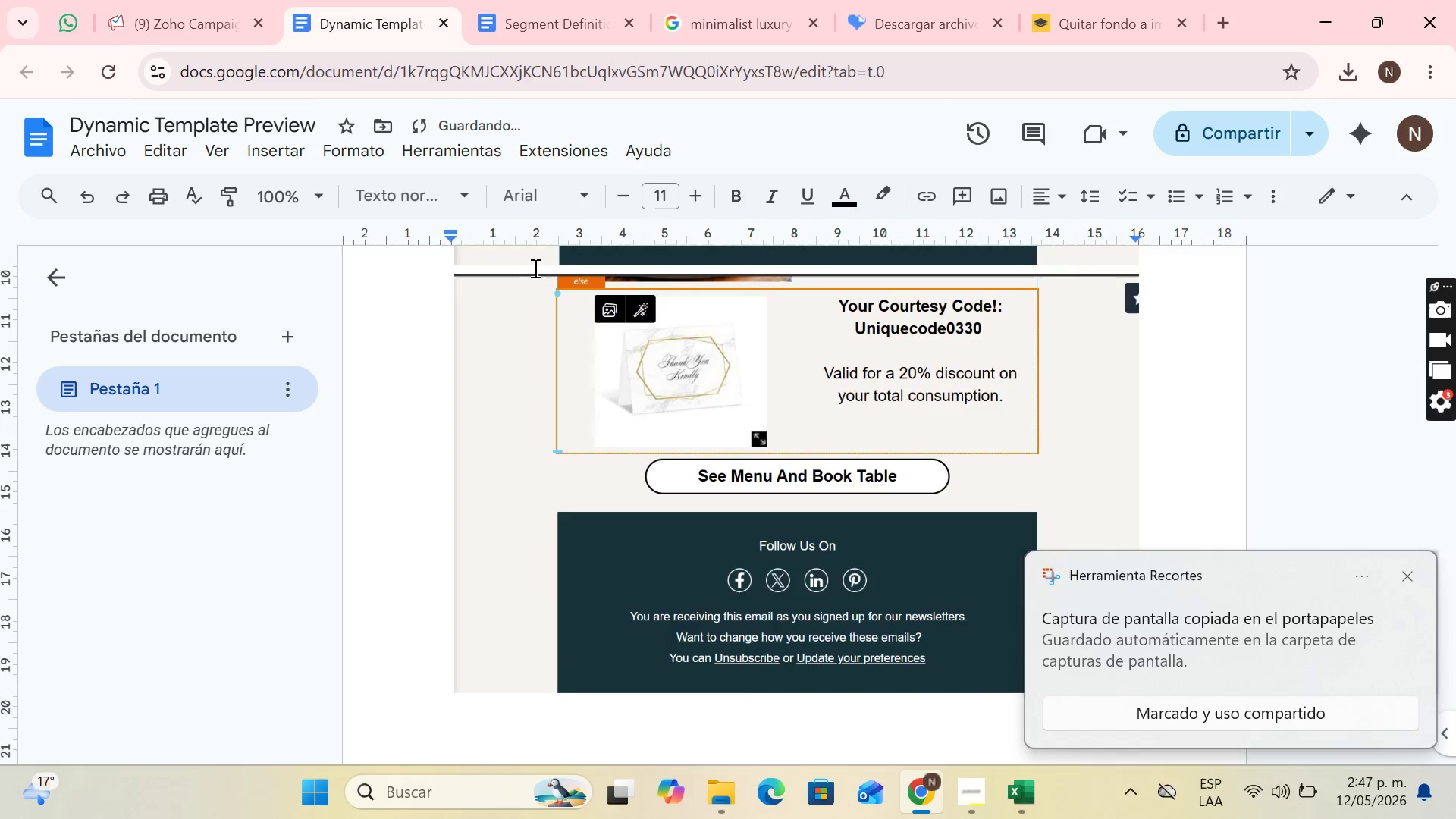 
key(Enter)
 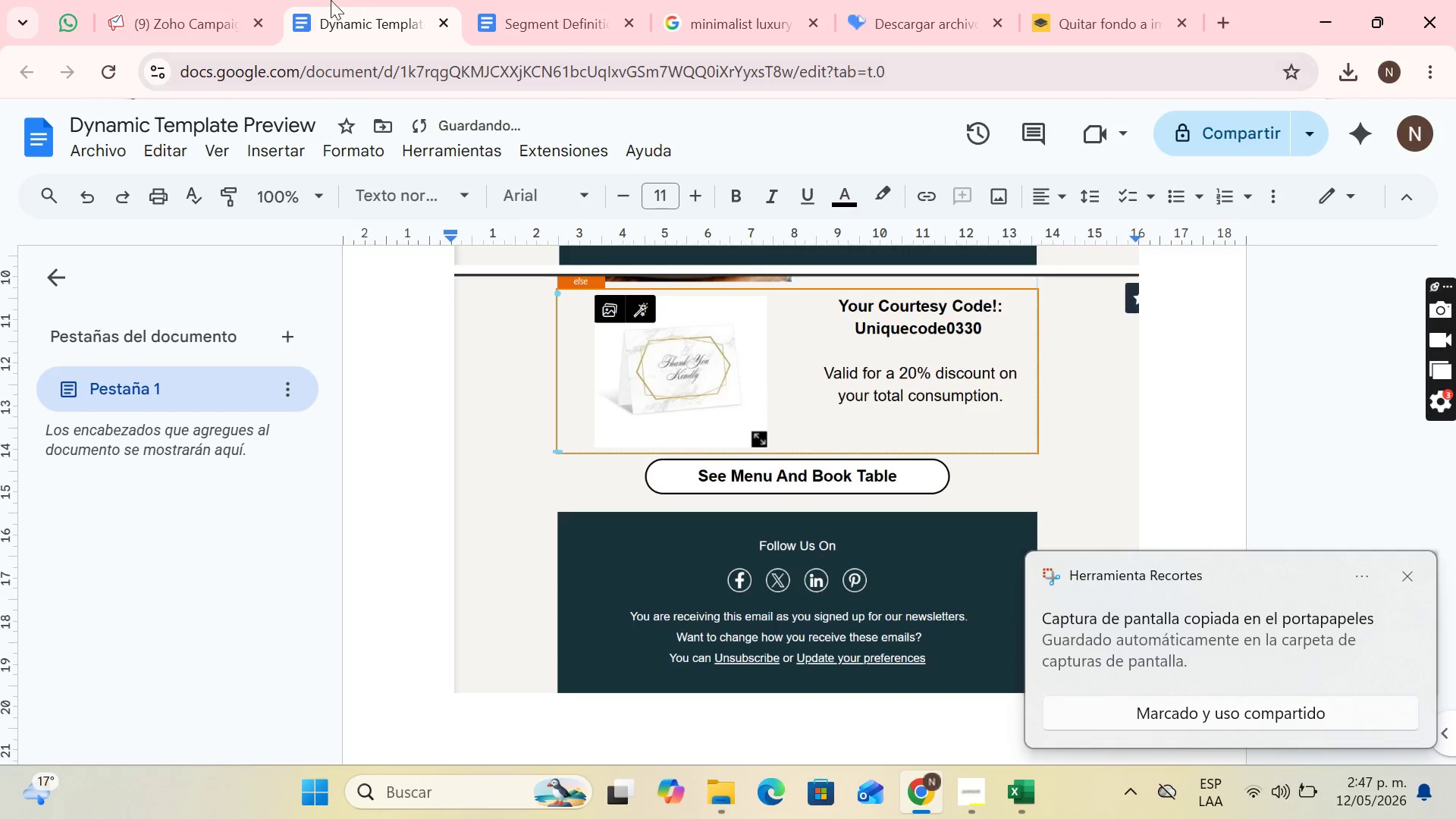 
left_click([249, 0])
 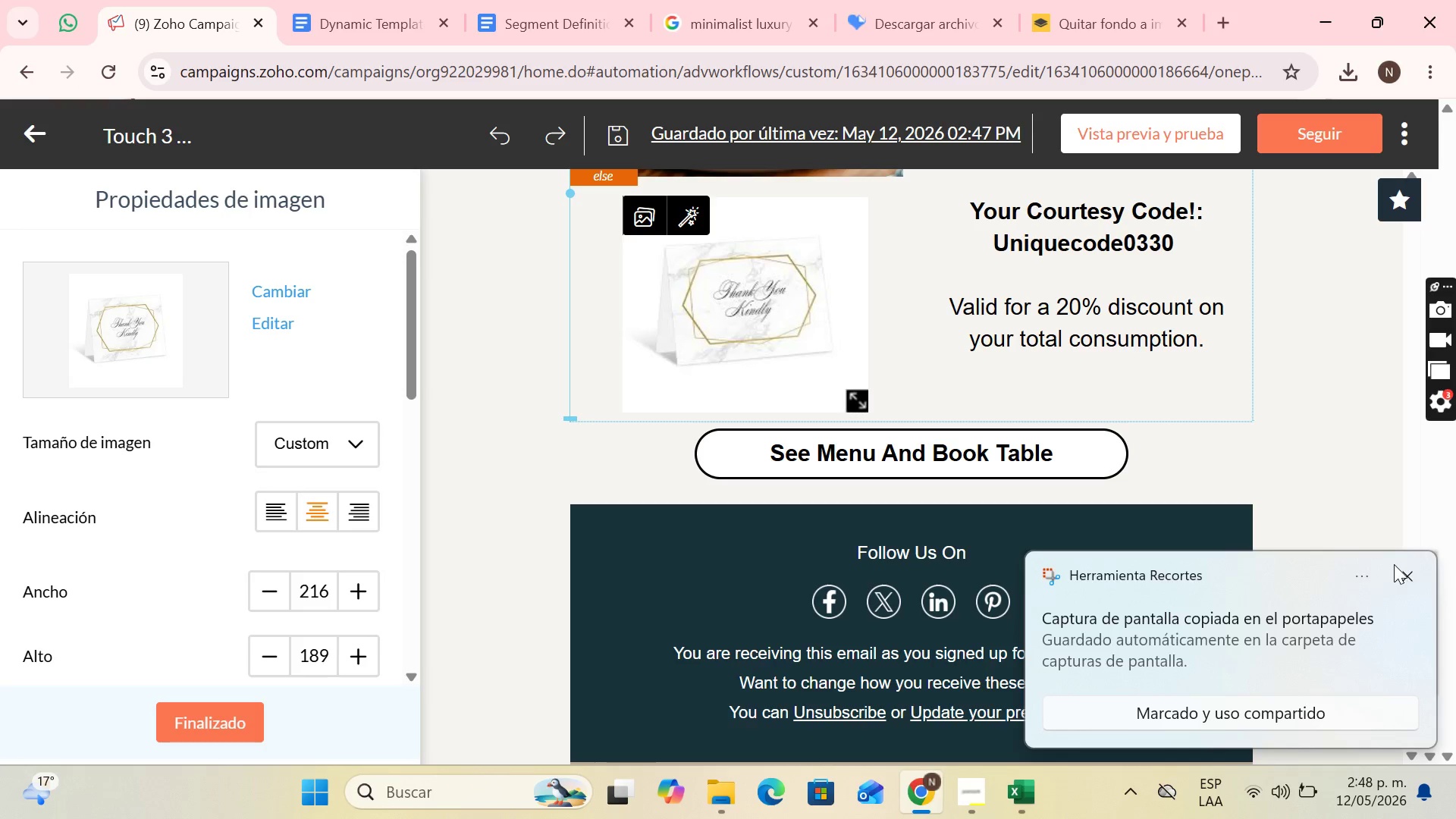 
left_click([1404, 573])
 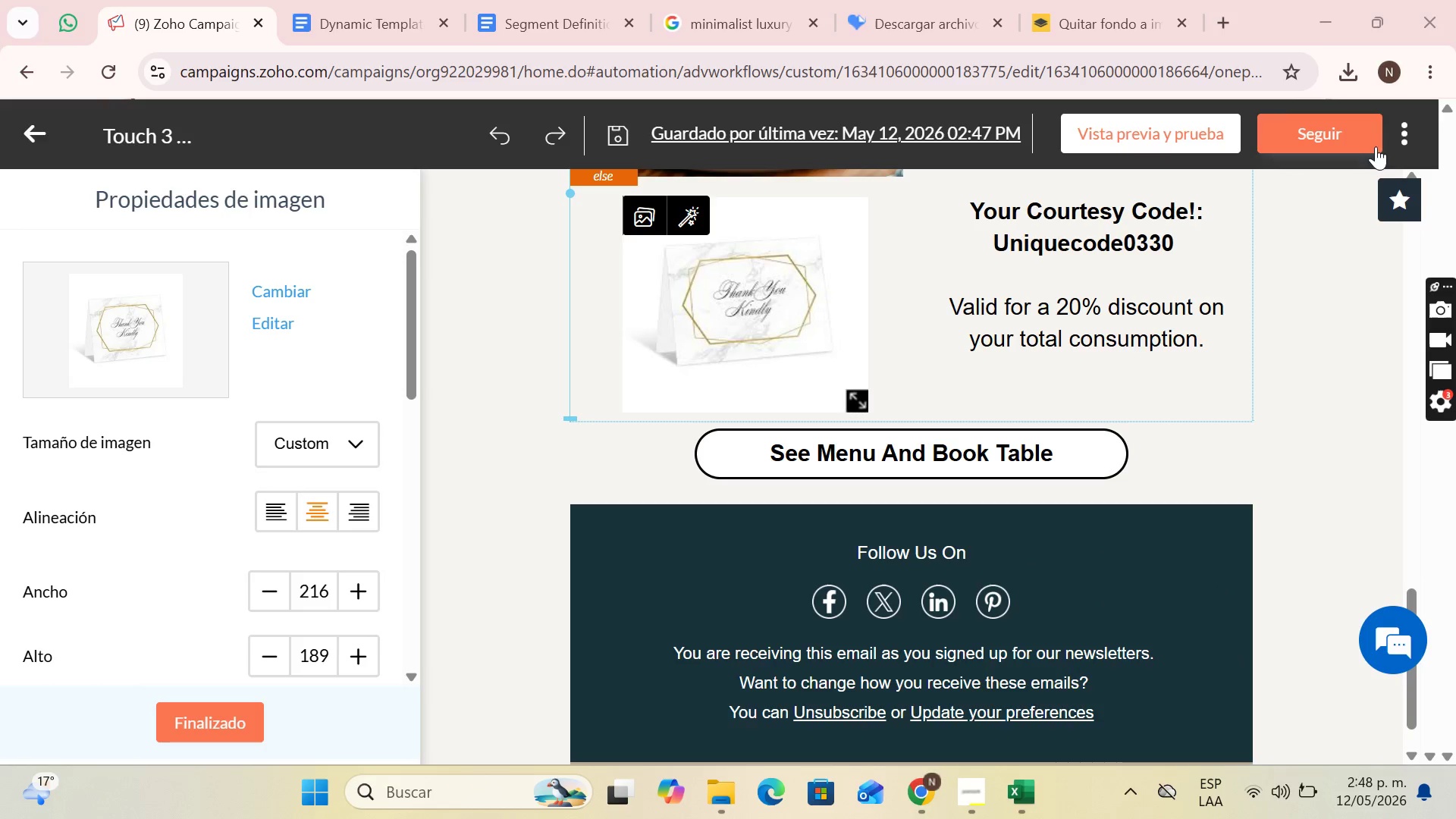 
left_click([1362, 133])
 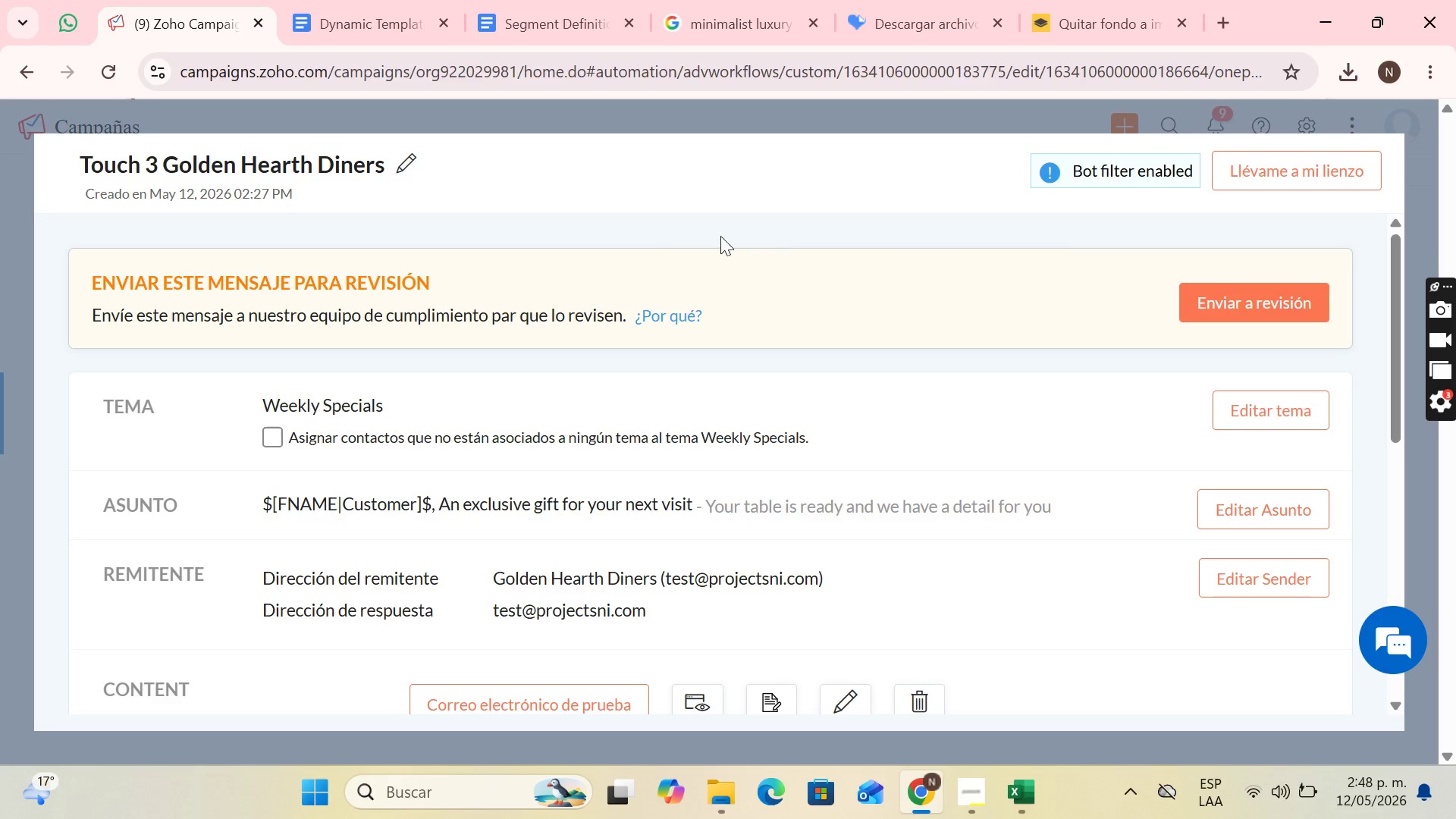 
left_click([1194, 291])
 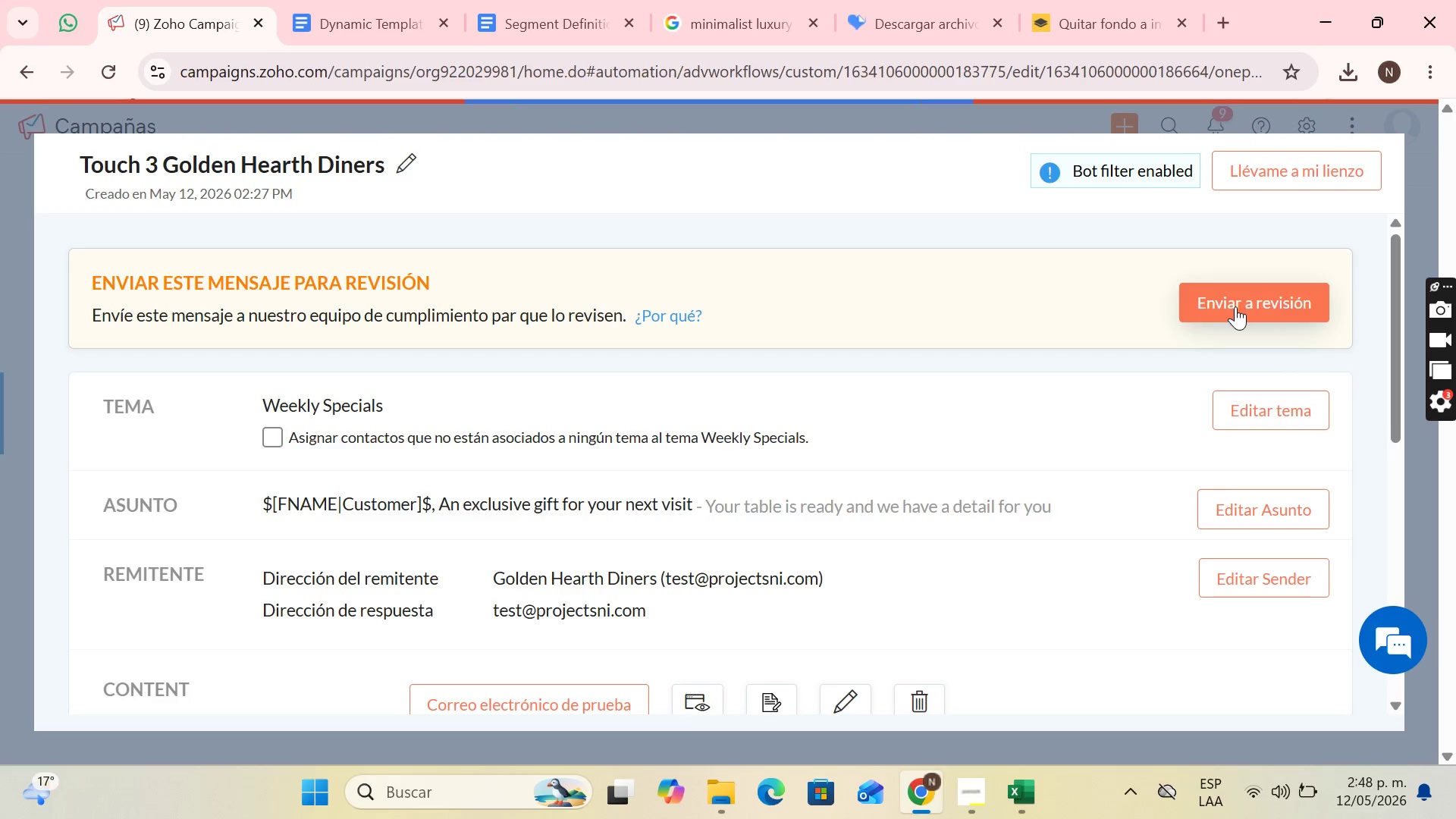 
wait(5.05)
 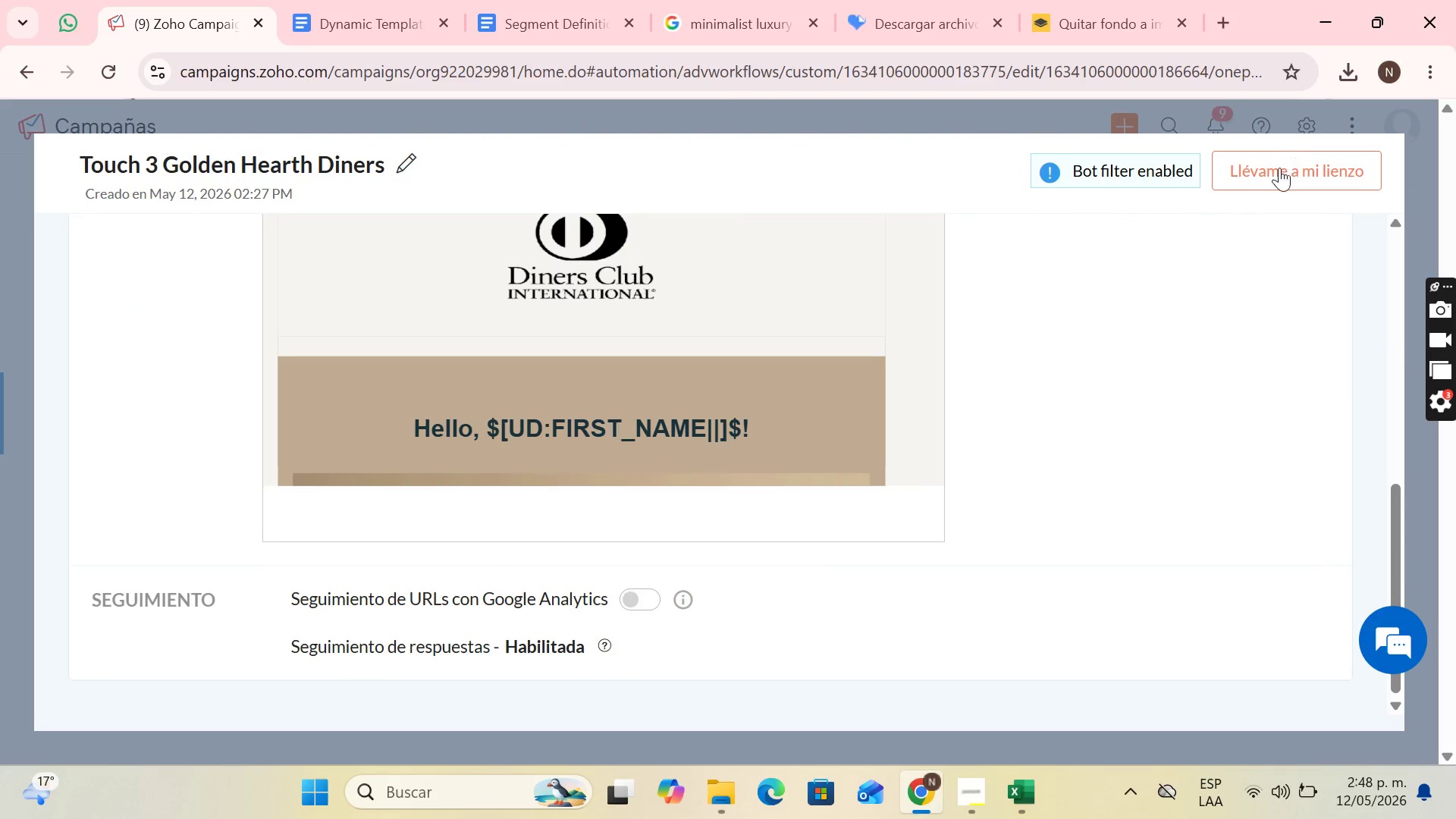 
left_click([1266, 191])
 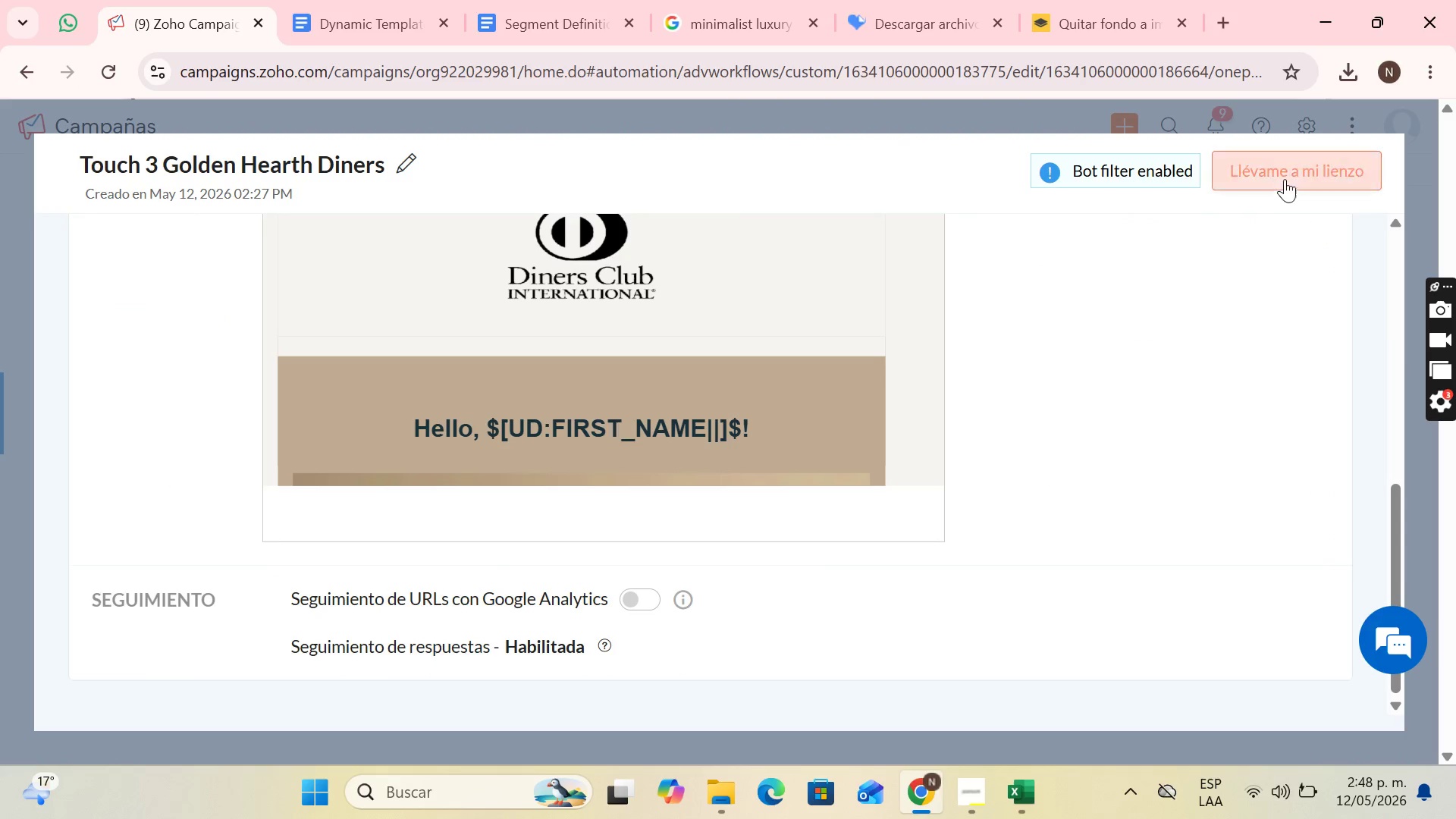 
scroll: coordinate [1205, 231], scroll_direction: down, amount: 14.0
 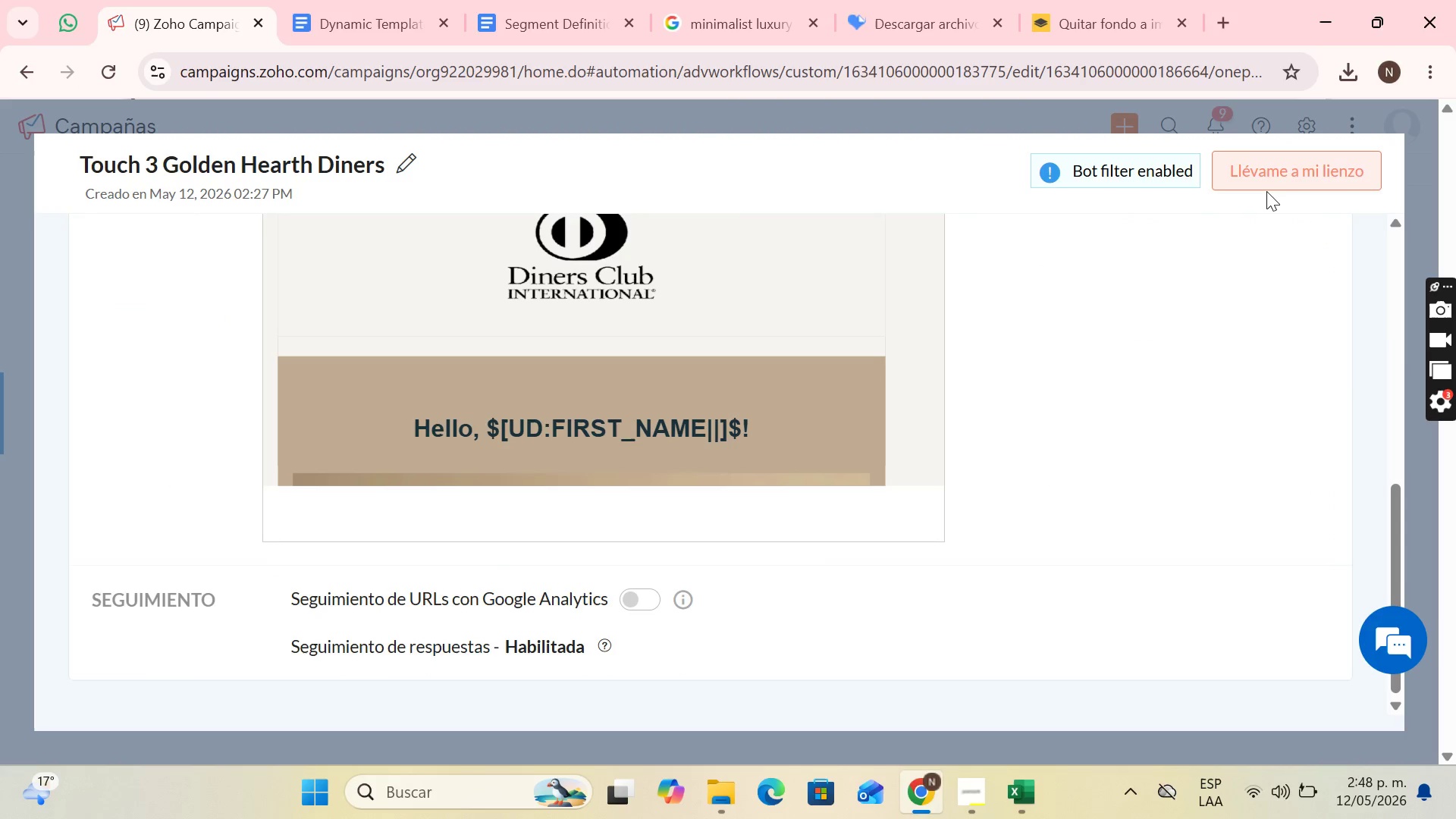 
double_click([1285, 180])
 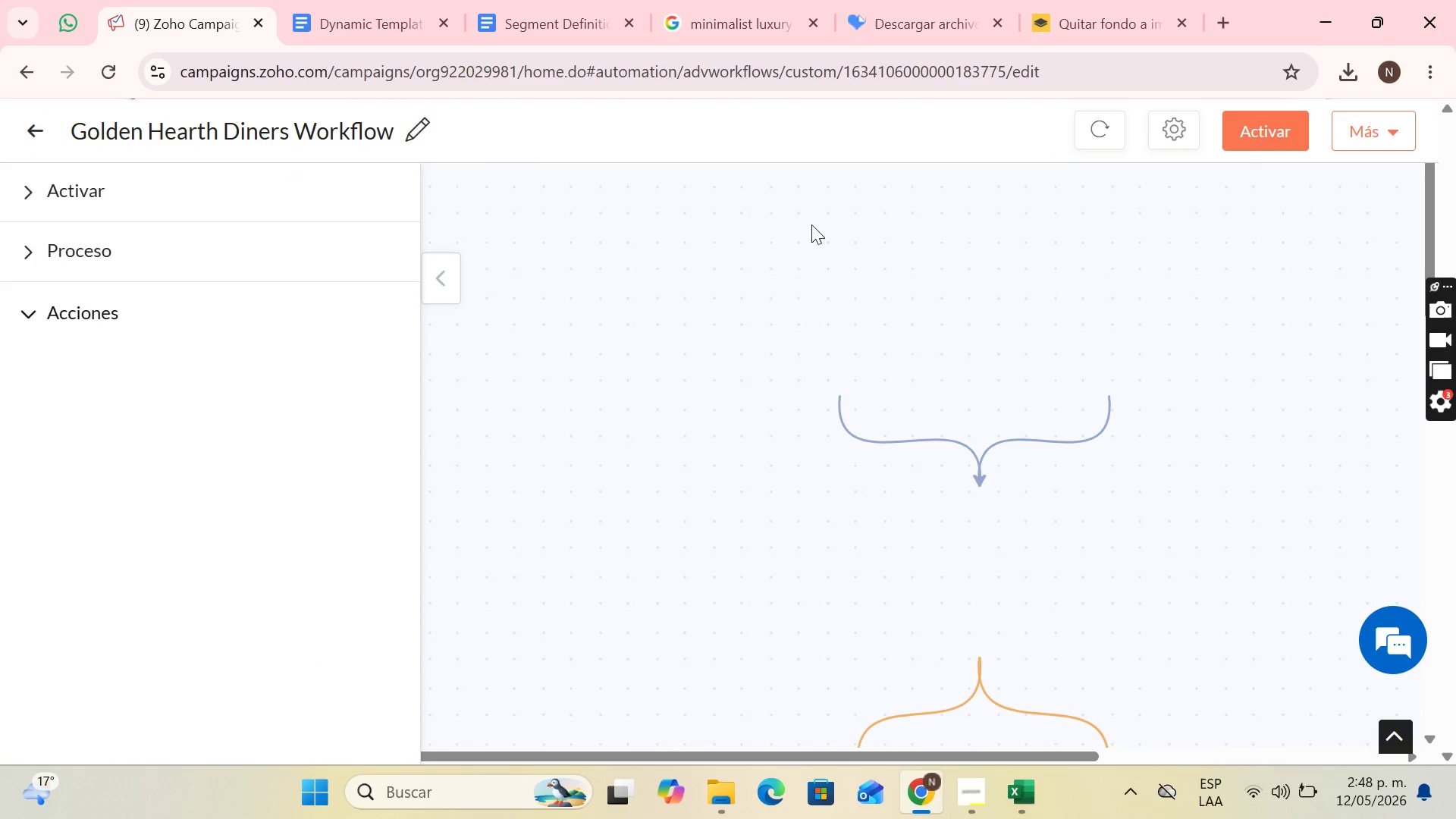 
scroll: coordinate [967, 328], scroll_direction: down, amount: 15.0
 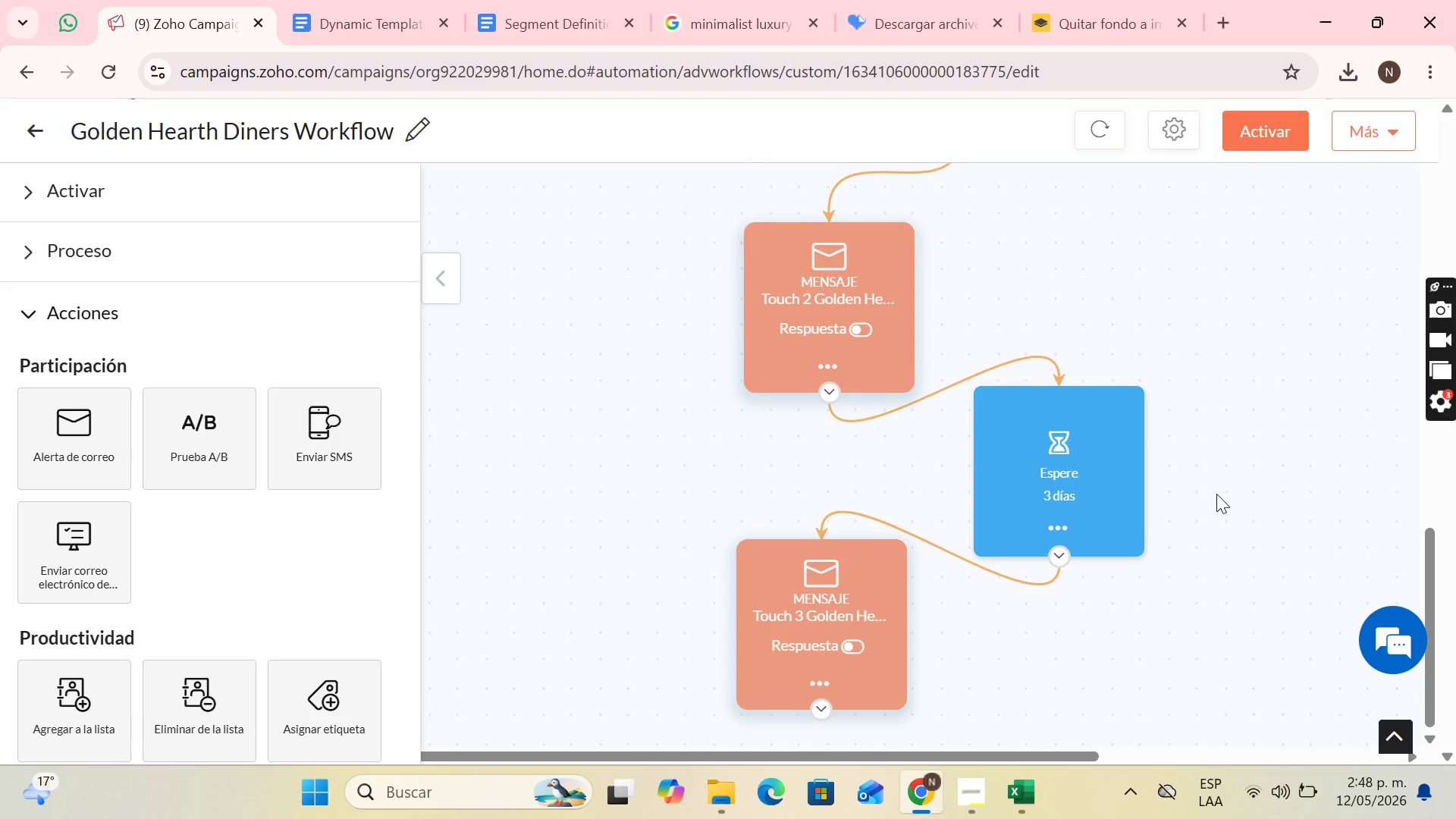 
scroll: coordinate [1216, 488], scroll_direction: up, amount: 15.0
 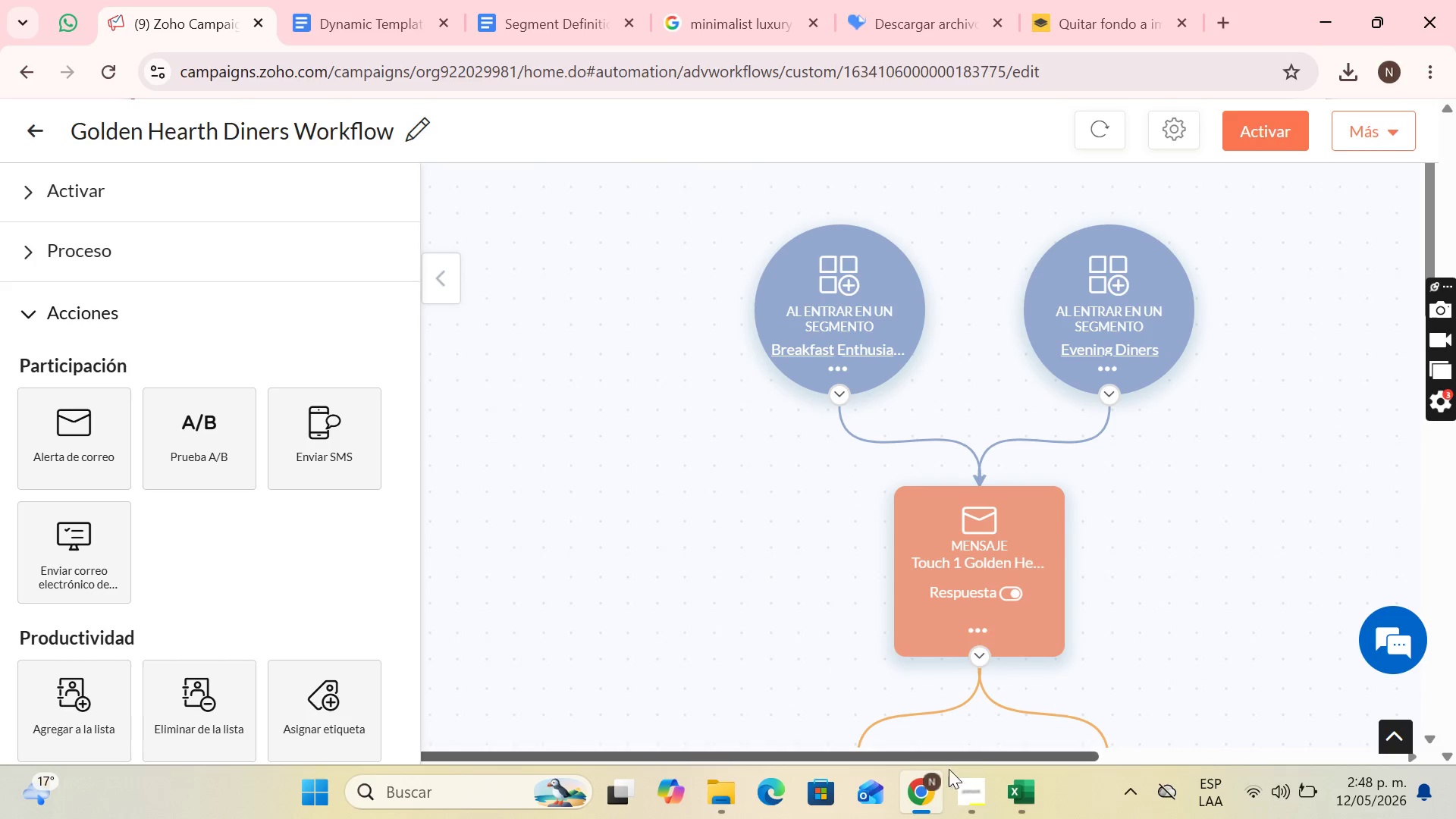 
left_click([990, 803])